 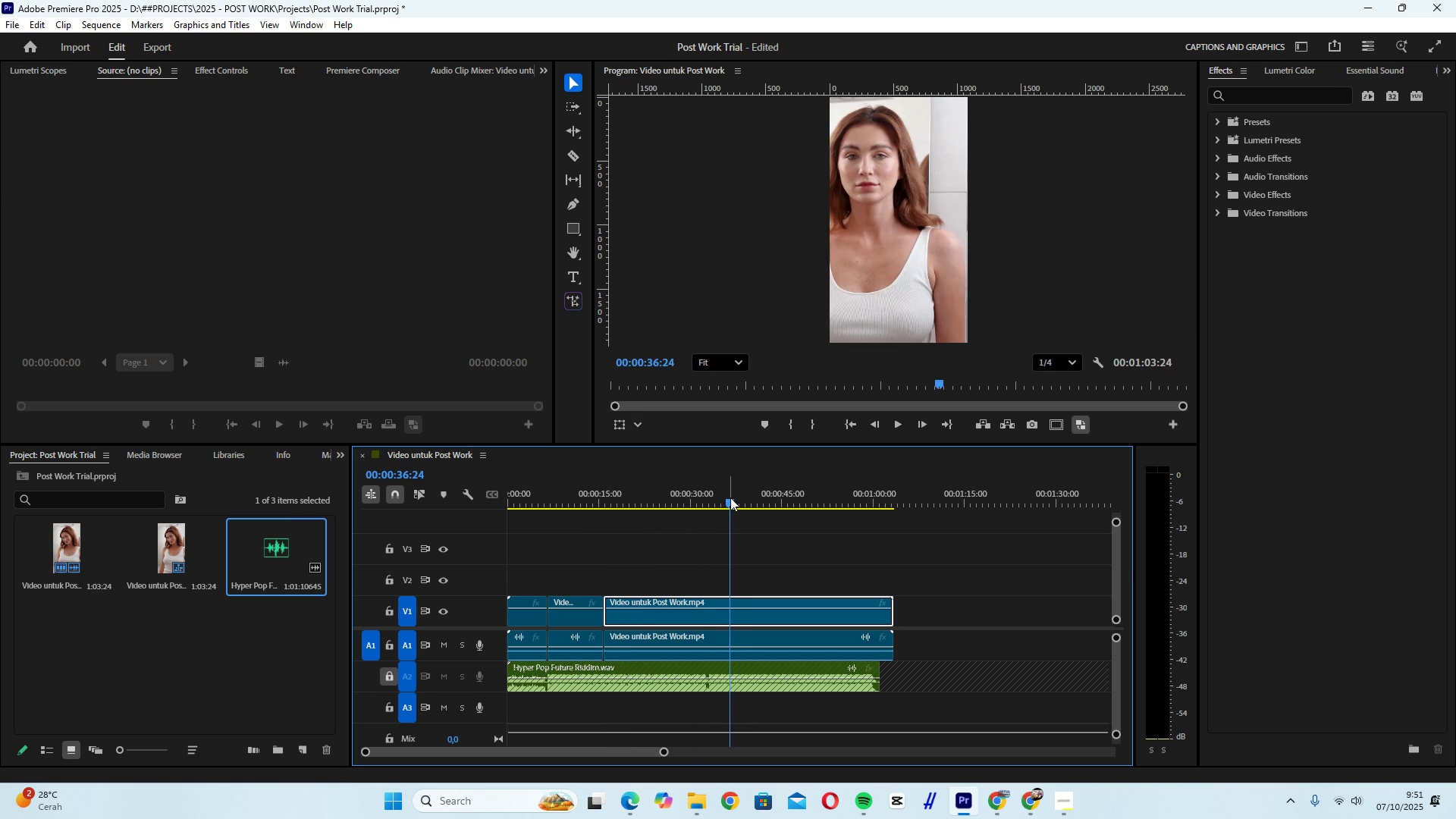 
key(ArrowRight)
 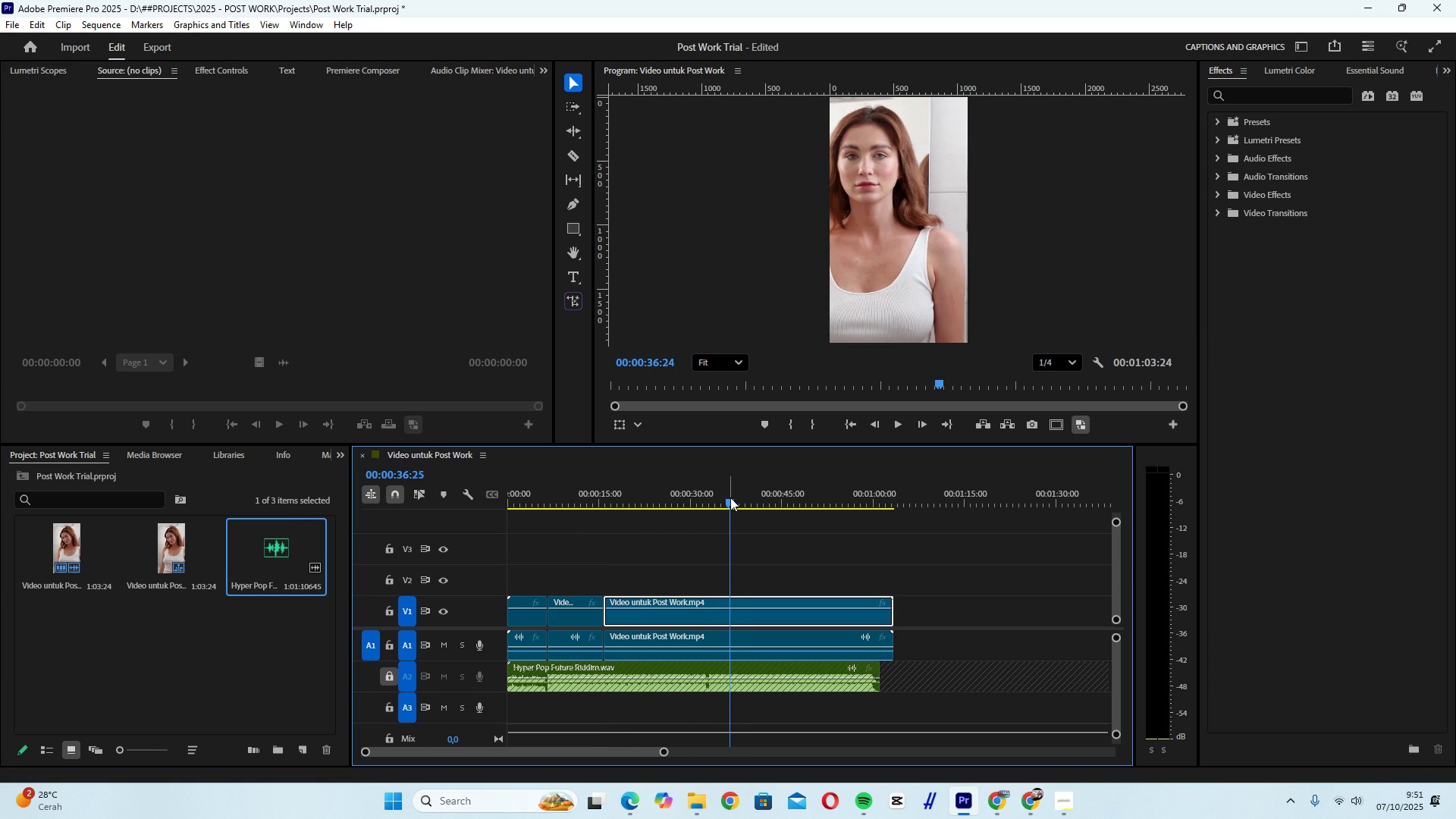 
key(ArrowRight)
 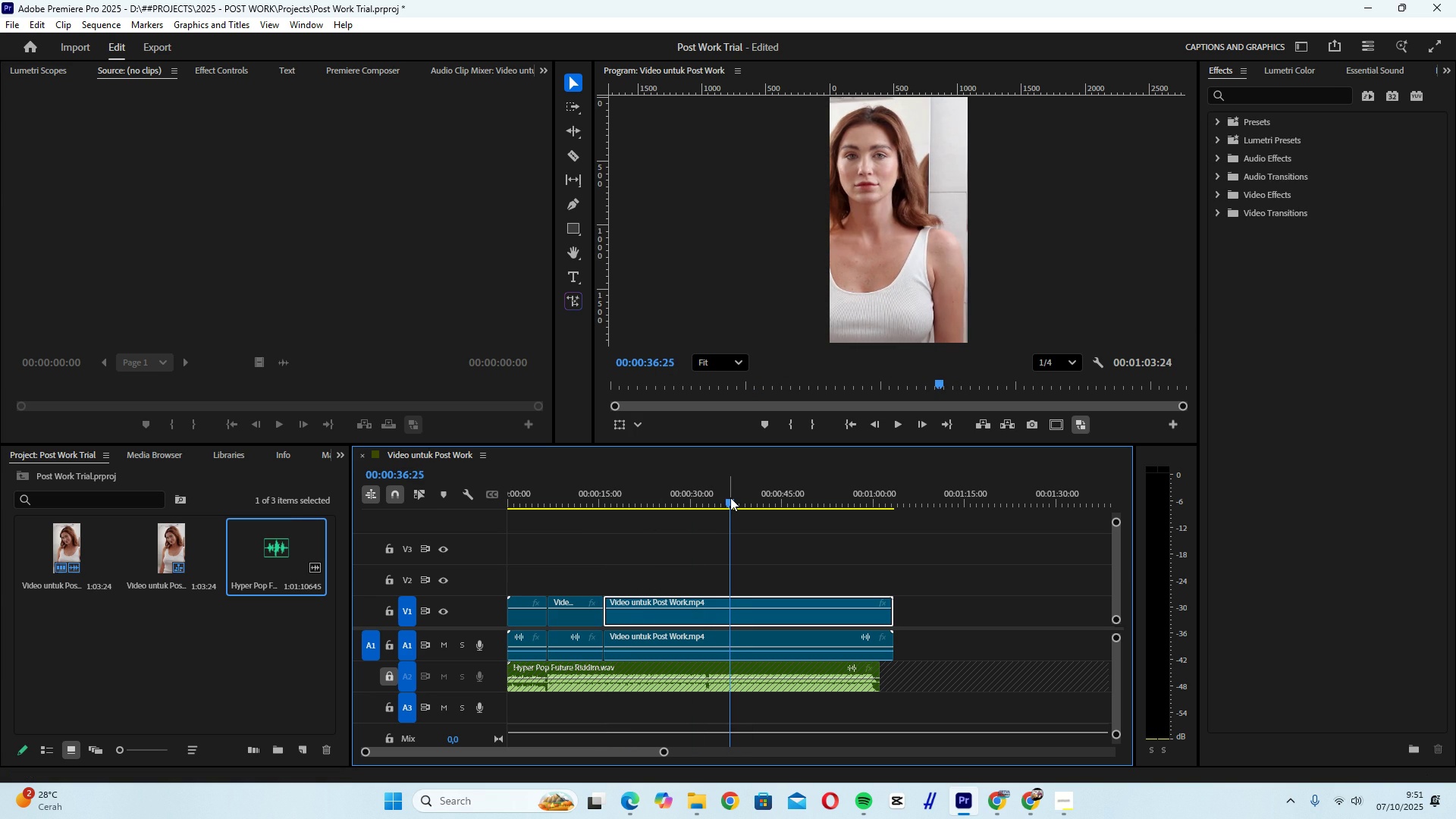 
key(ArrowRight)
 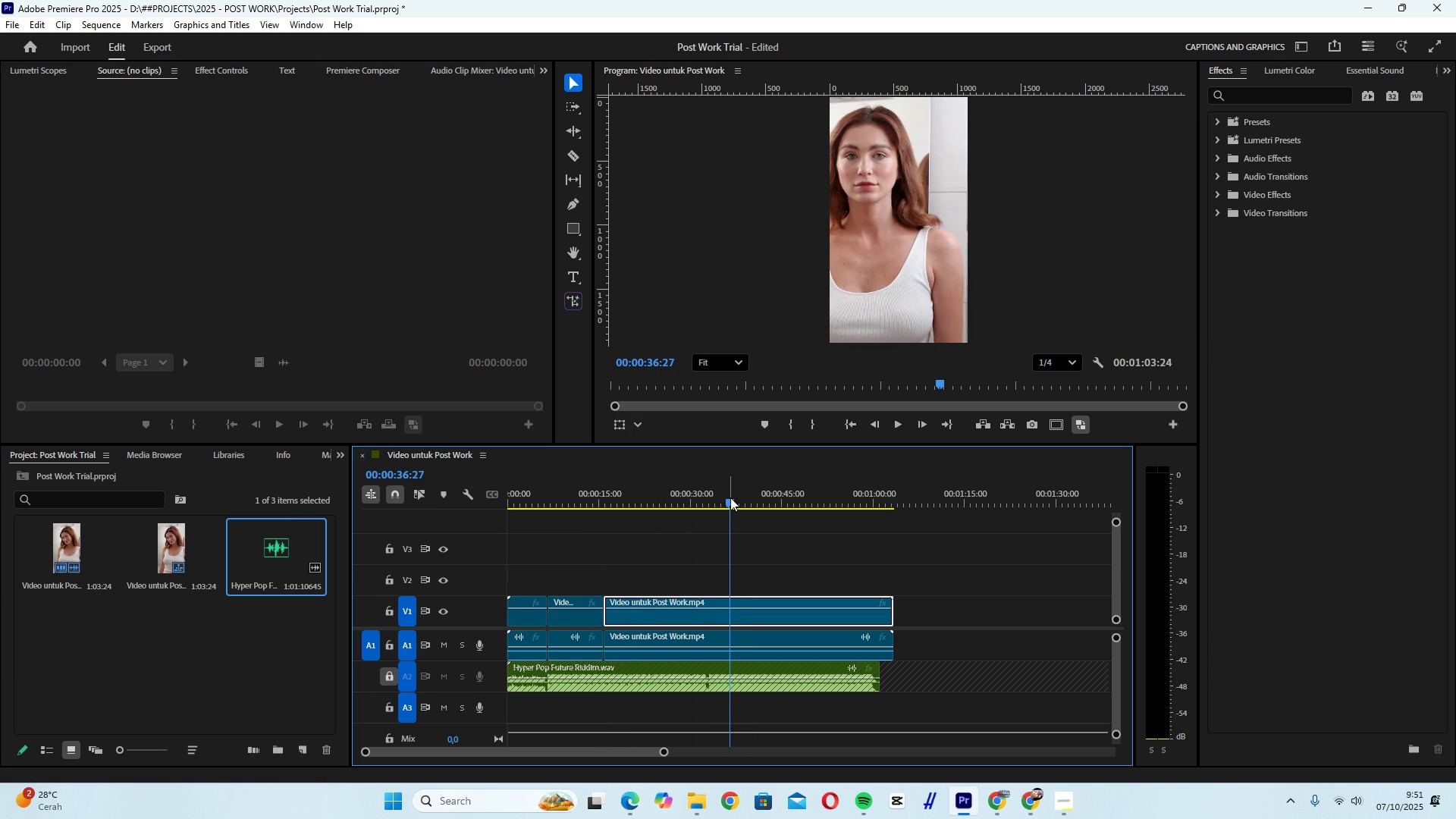 
key(ArrowRight)
 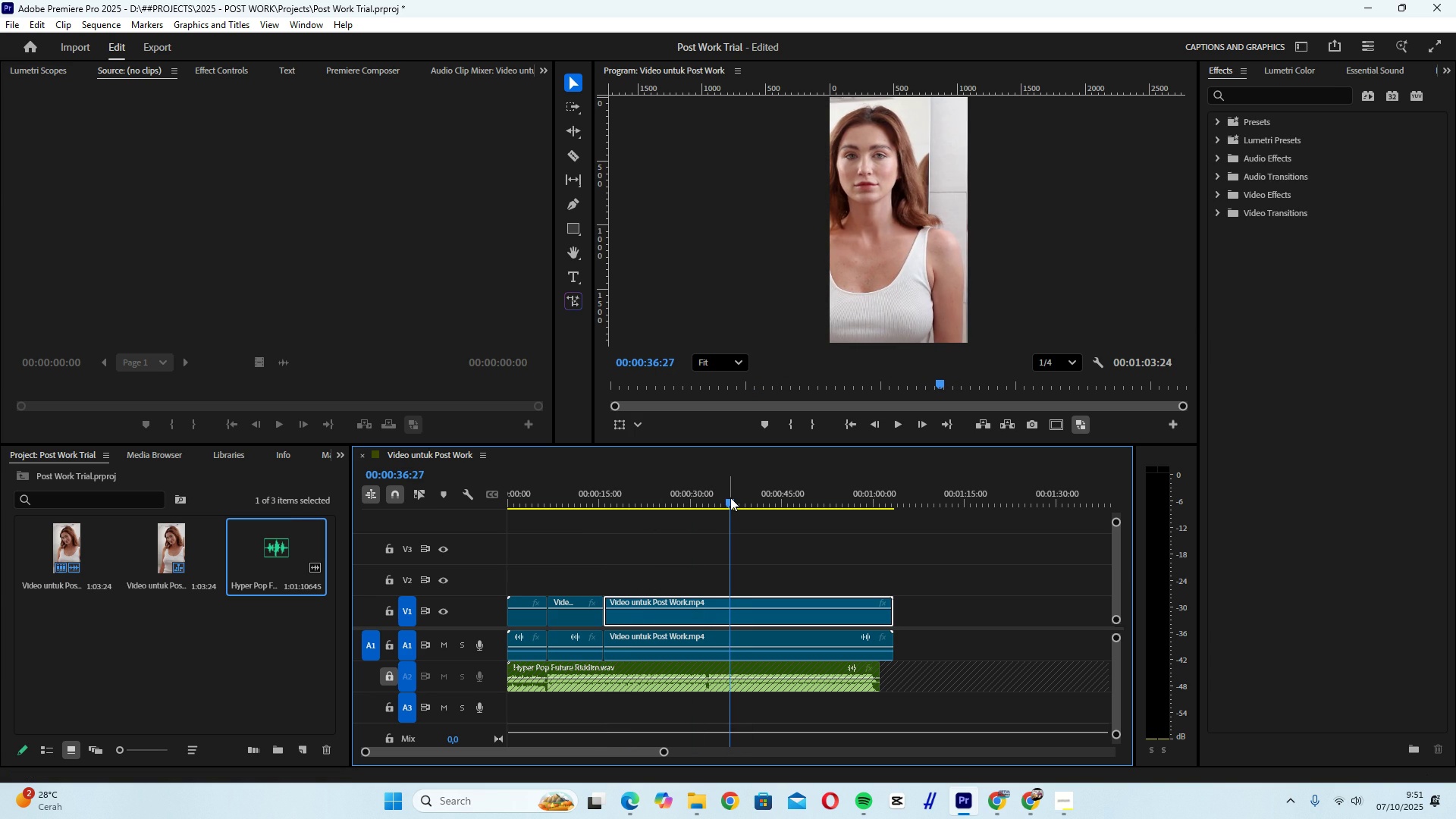 
key(ArrowRight)
 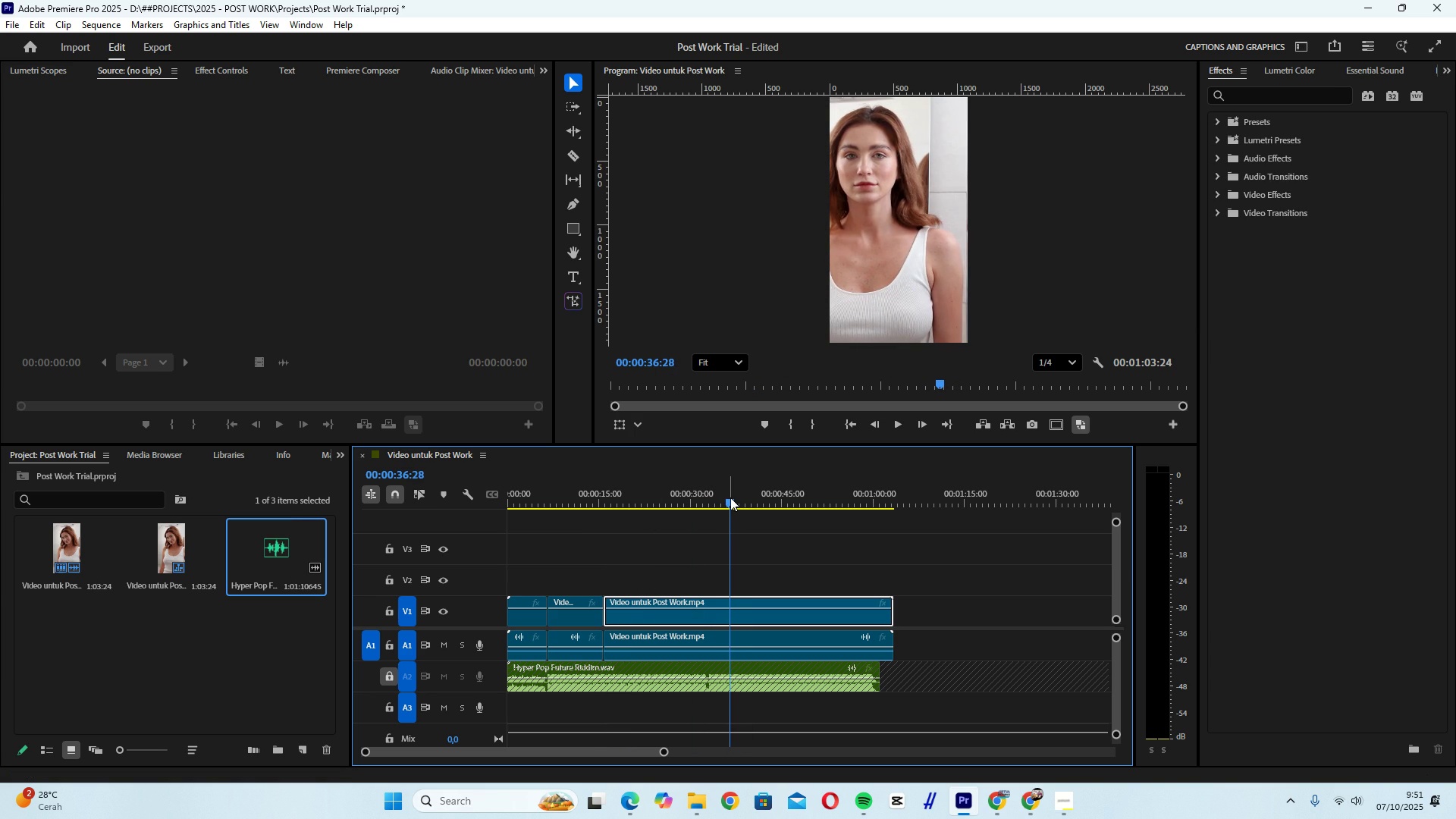 
key(ArrowRight)
 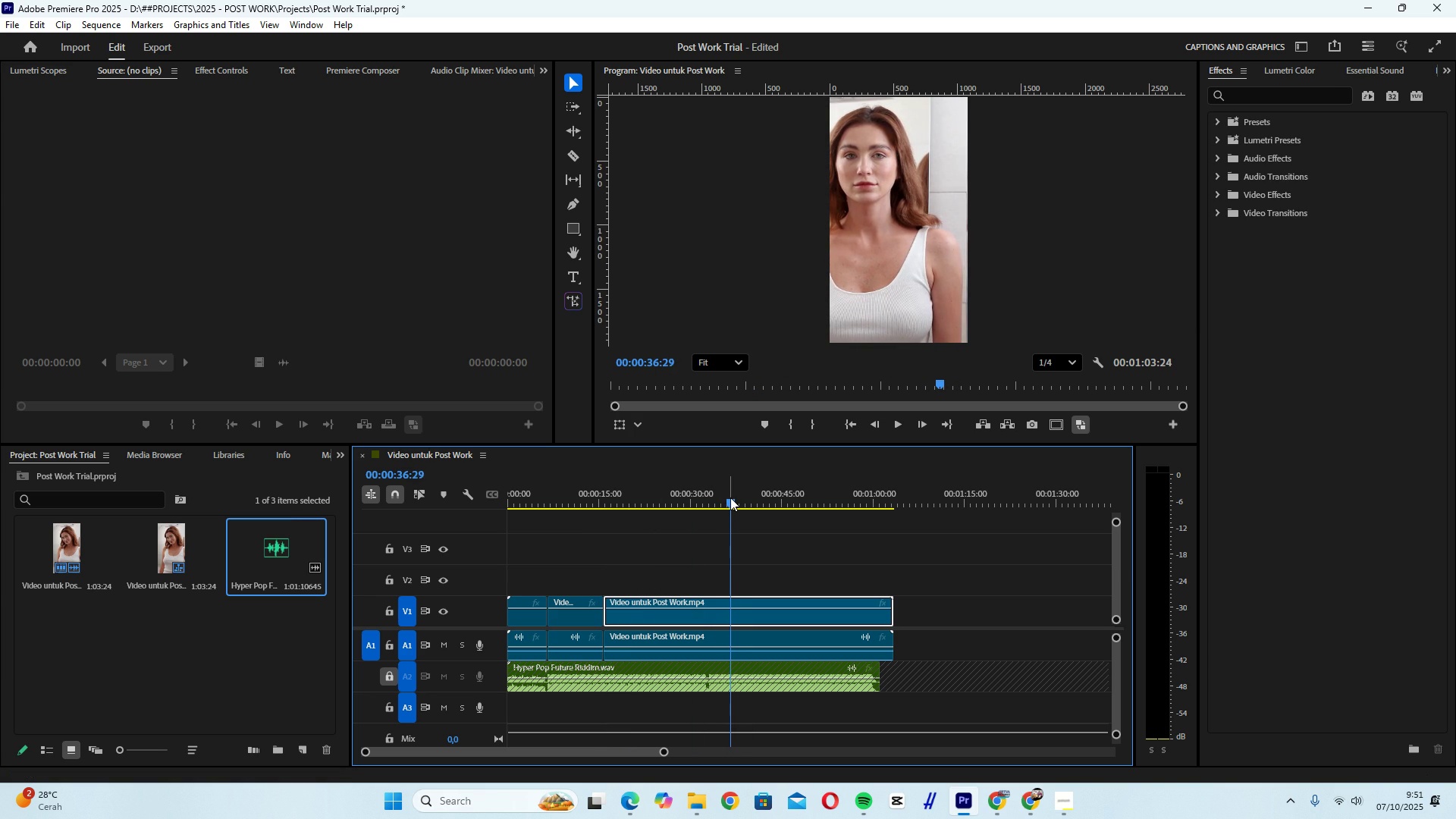 
key(ArrowRight)
 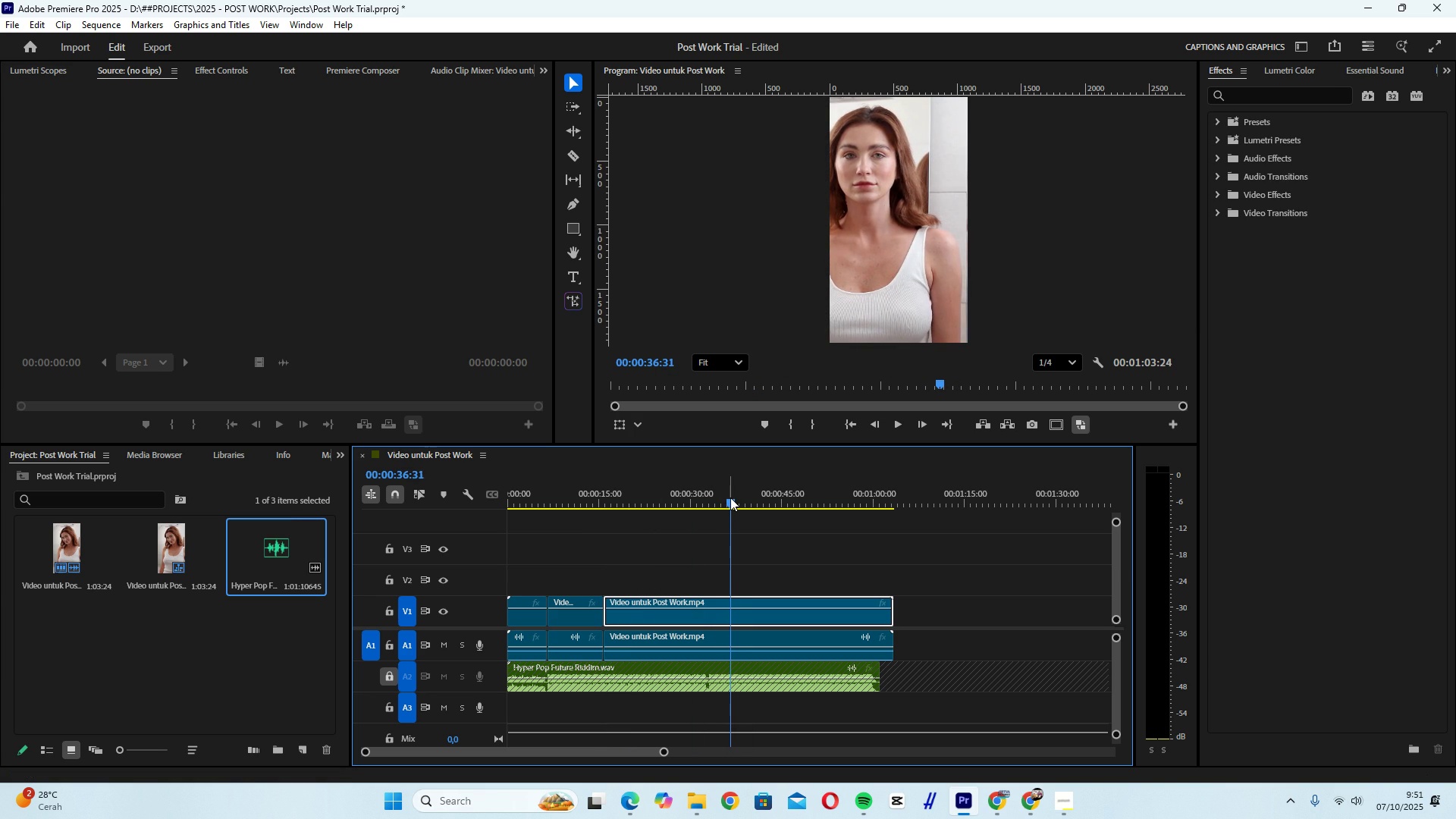 
key(ArrowRight)
 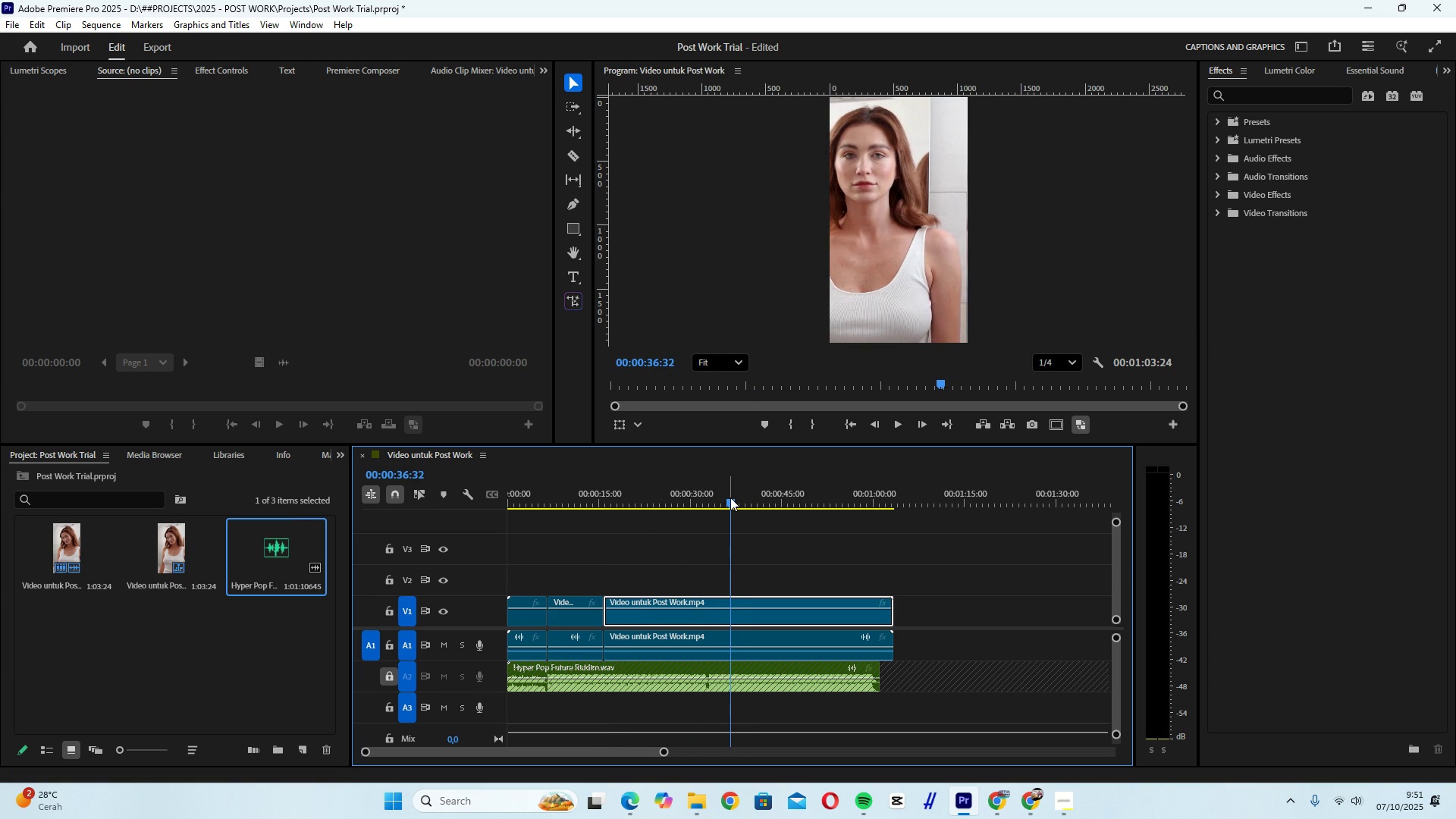 
key(ArrowRight)
 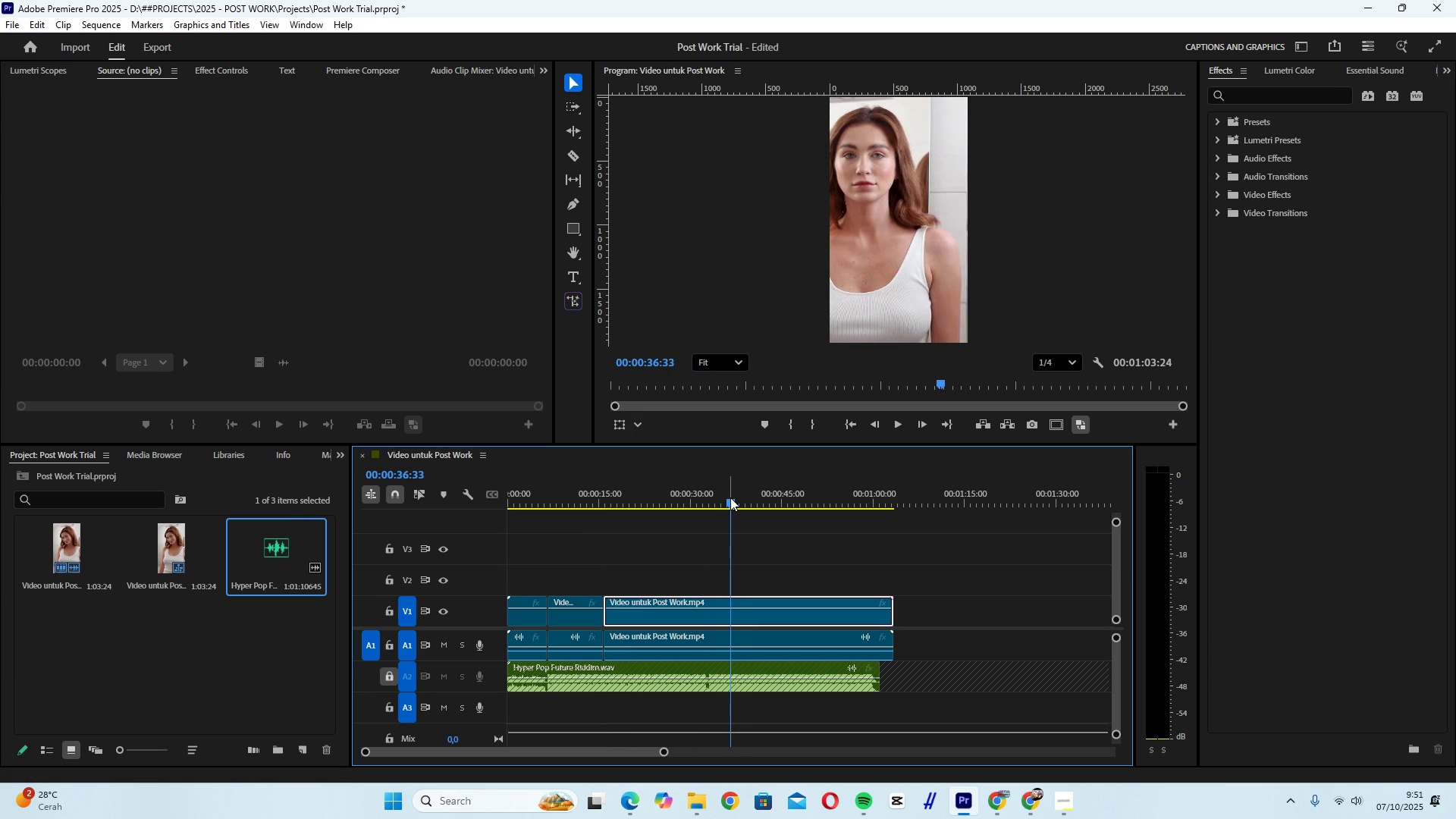 
key(ArrowRight)
 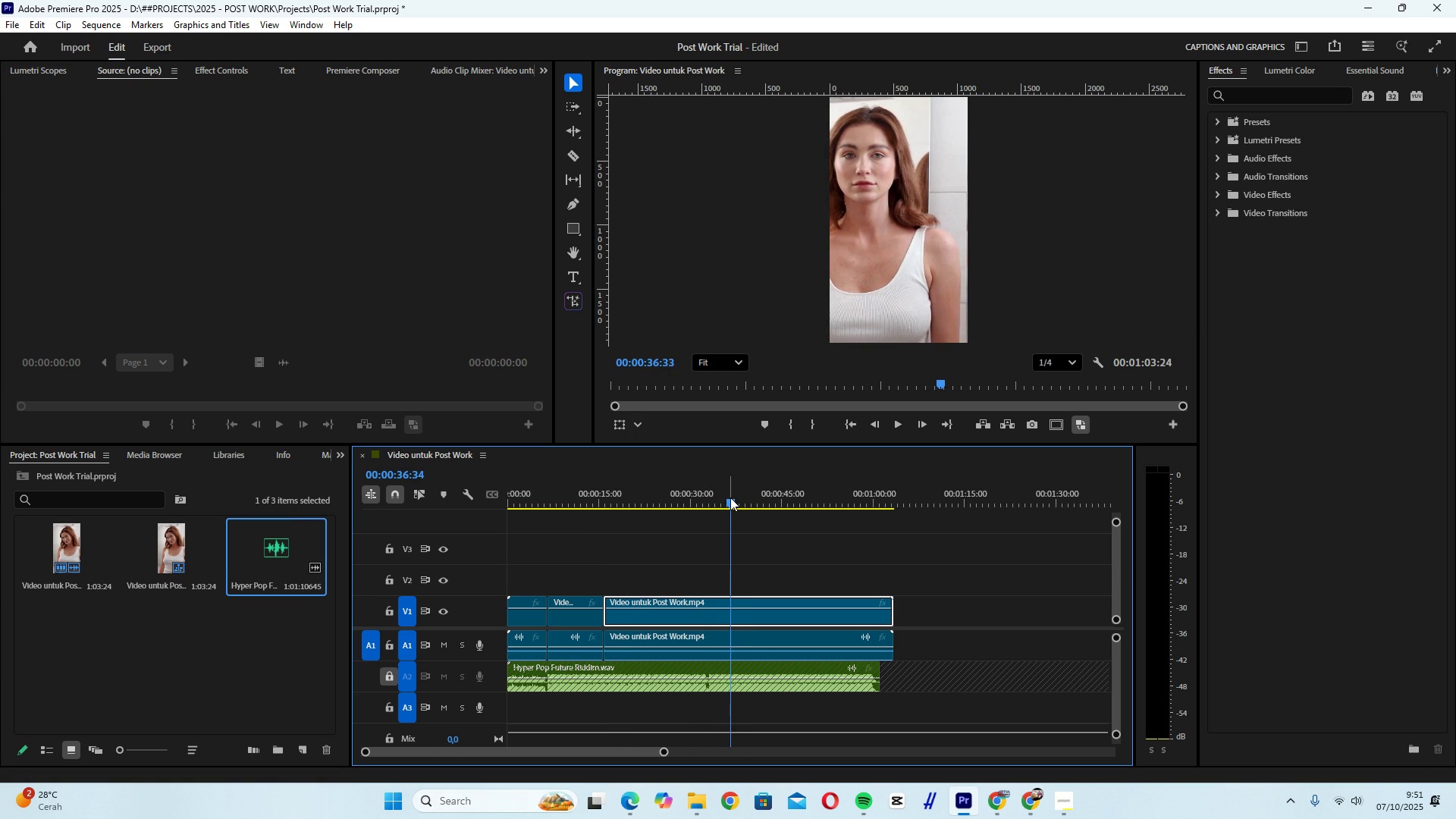 
key(ArrowRight)
 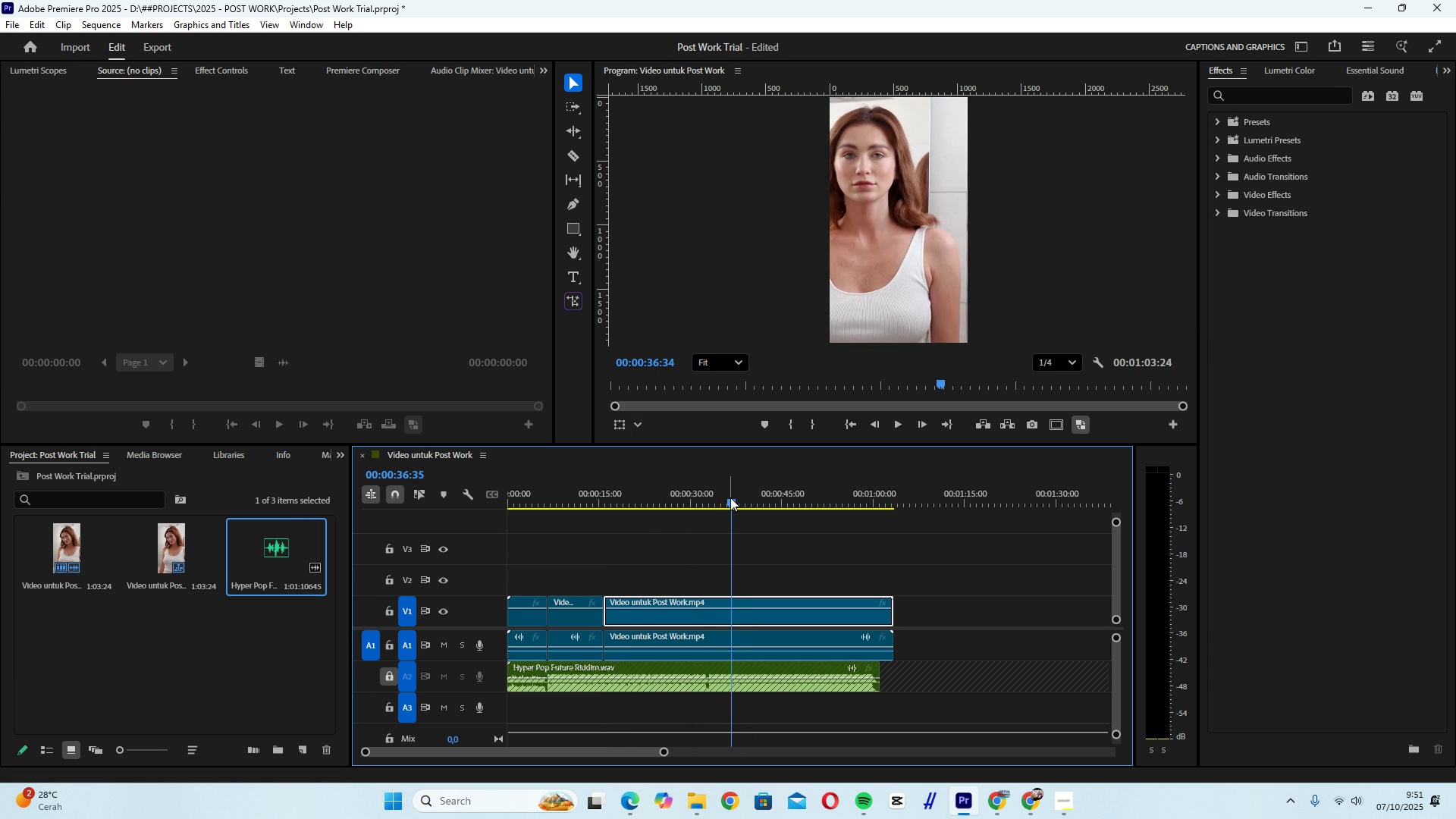 
key(ArrowRight)
 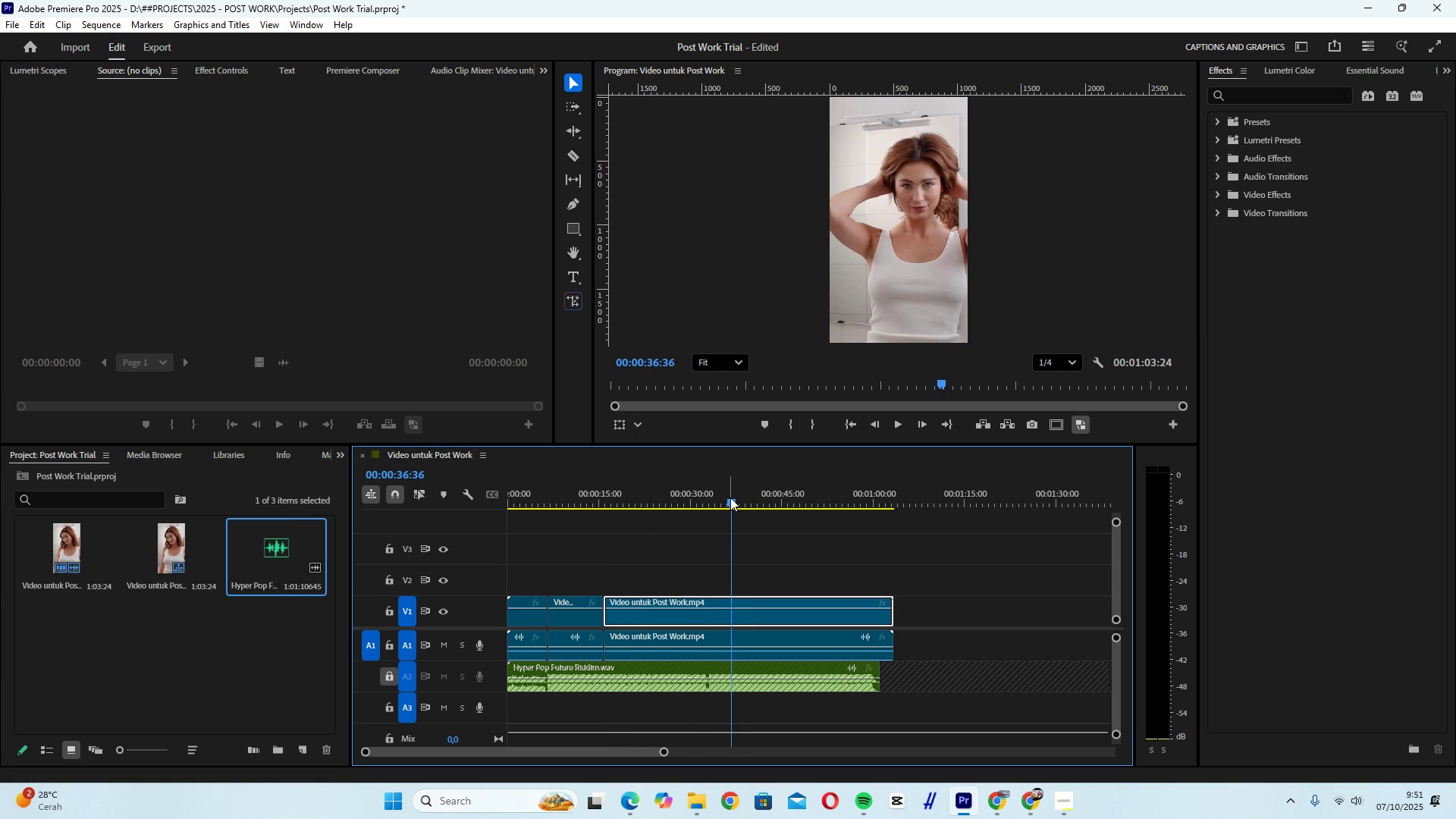 
key(ArrowRight)
 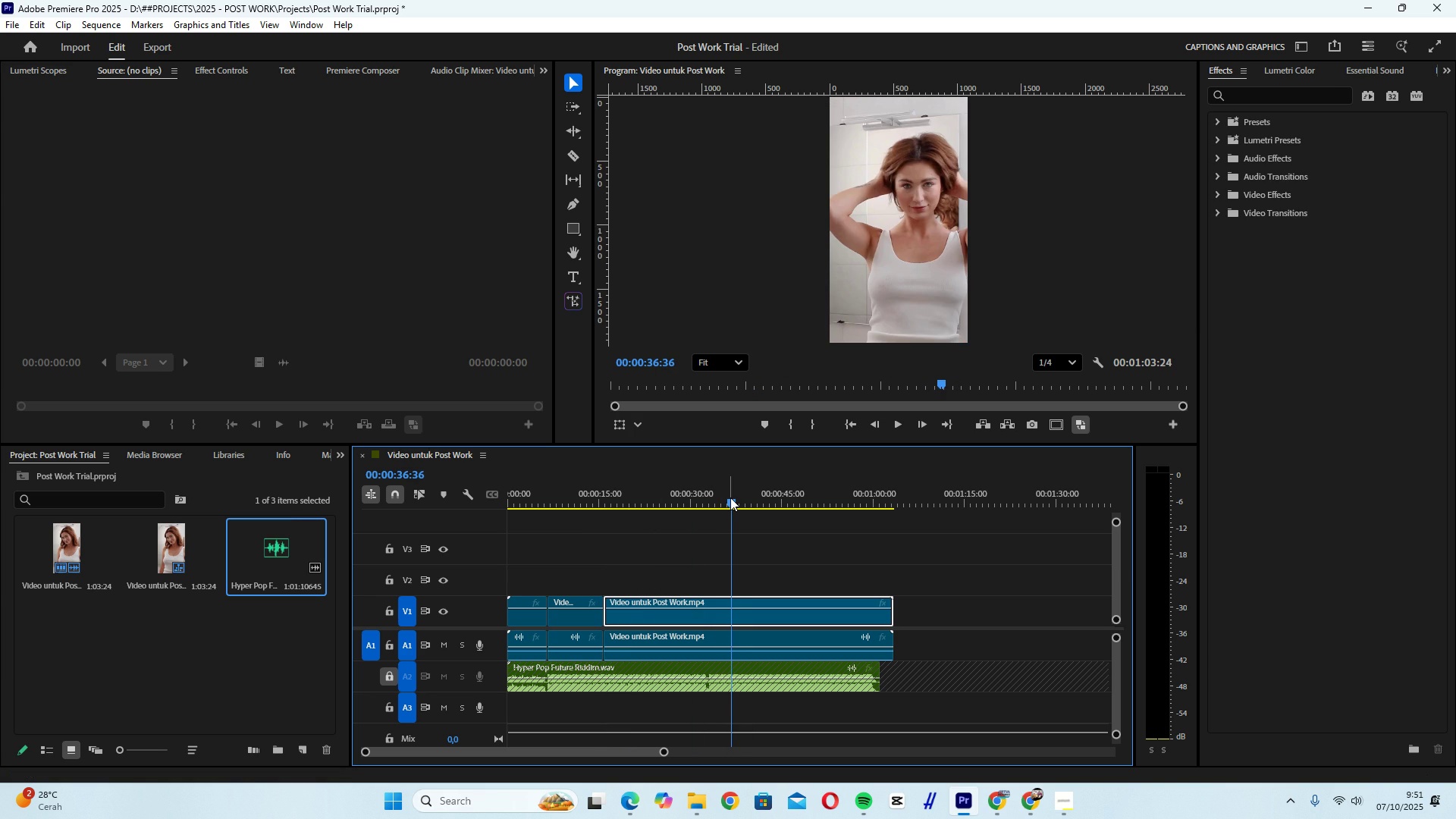 
key(ArrowLeft)
 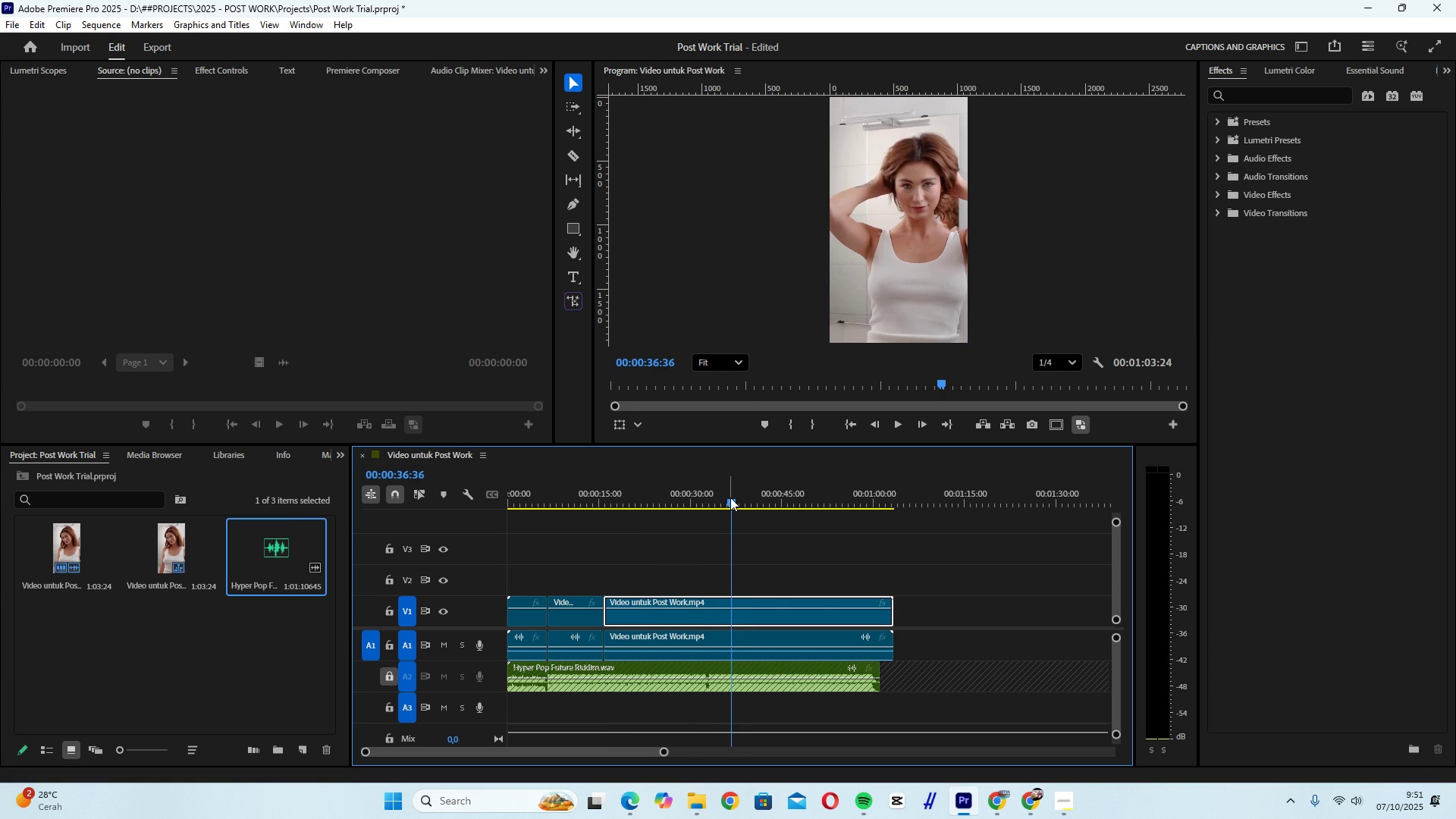 
key(ArrowRight)
 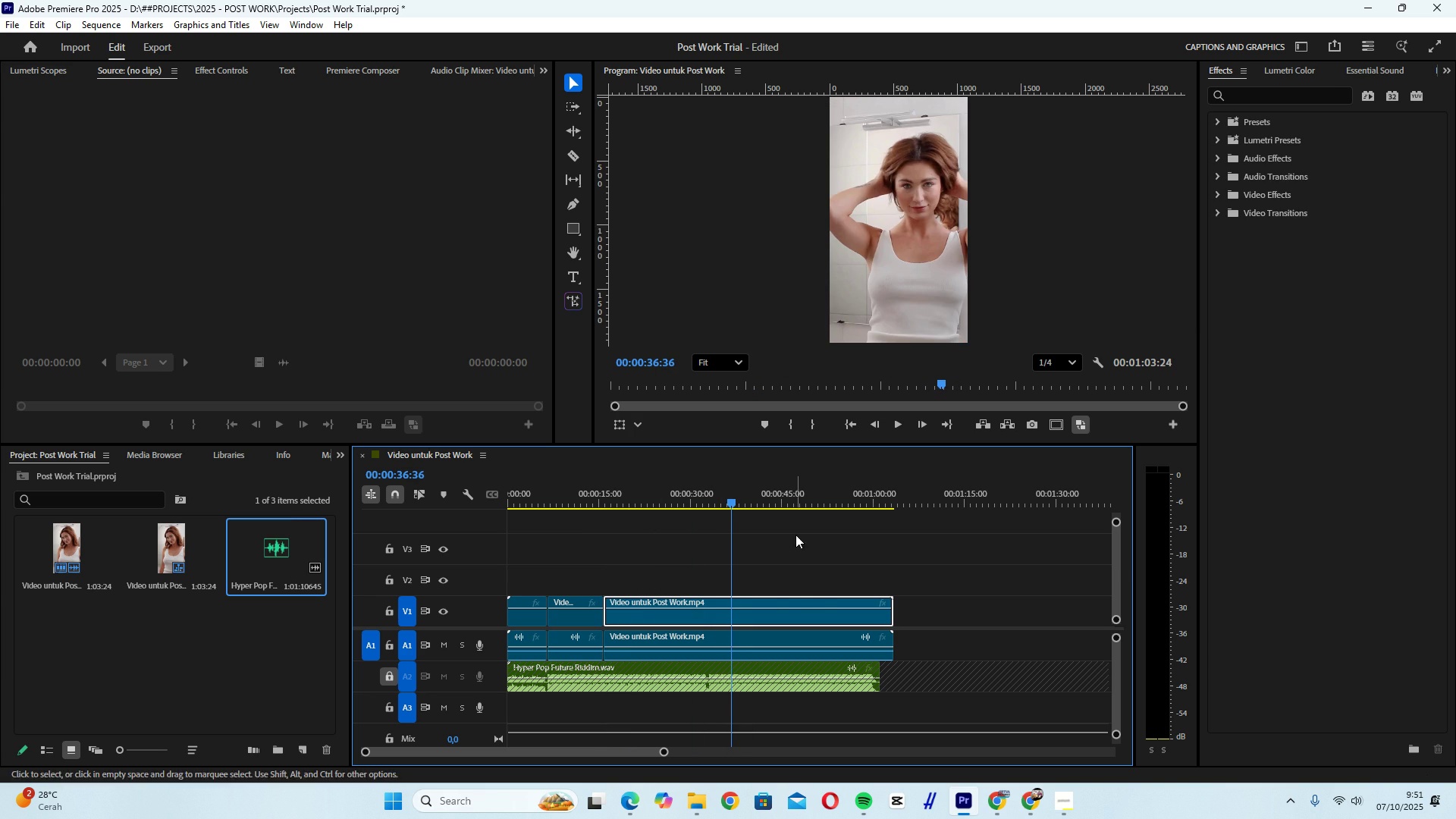 
key(Control+ControlLeft)
 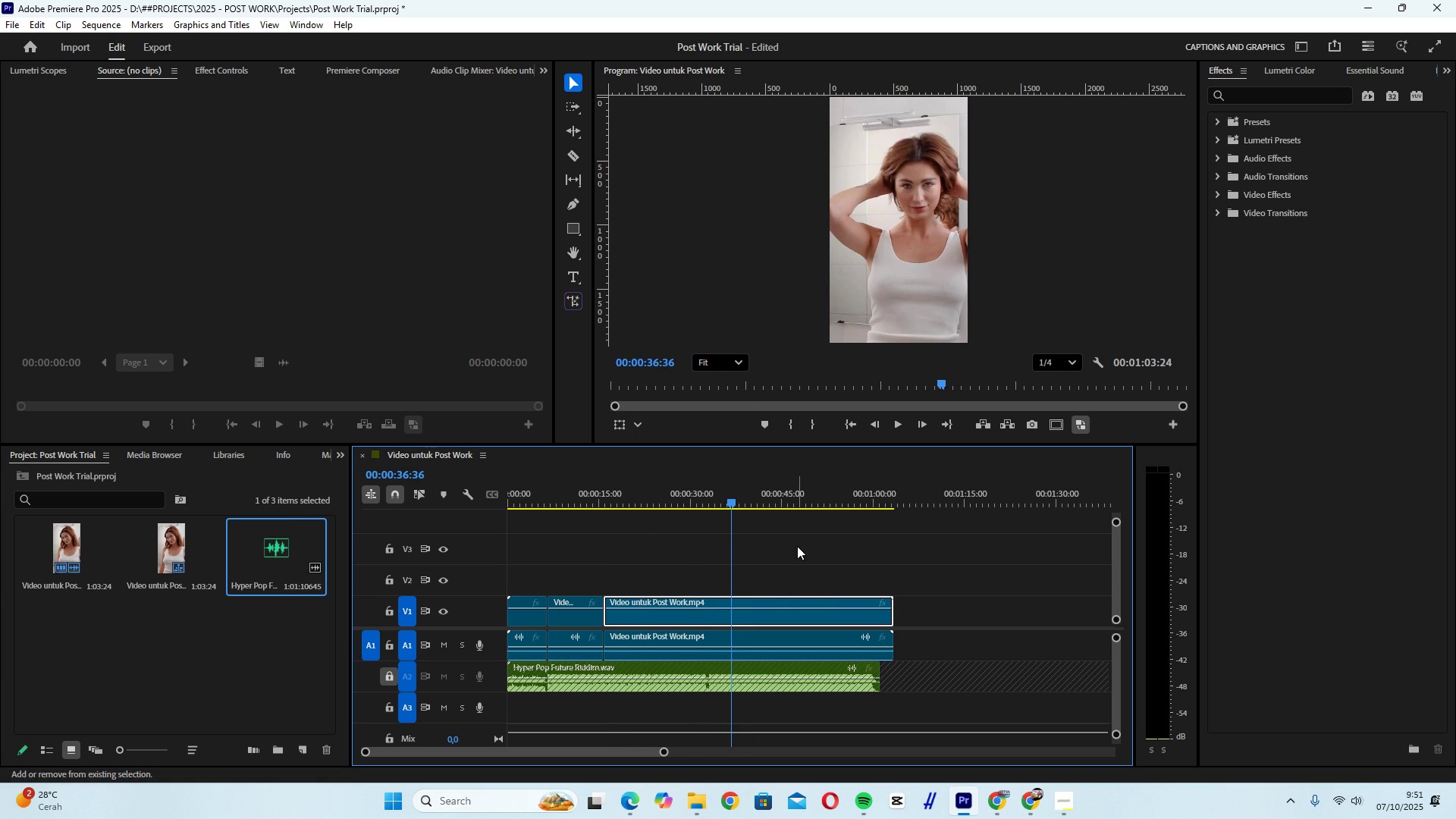 
key(Control+Shift+ShiftLeft)
 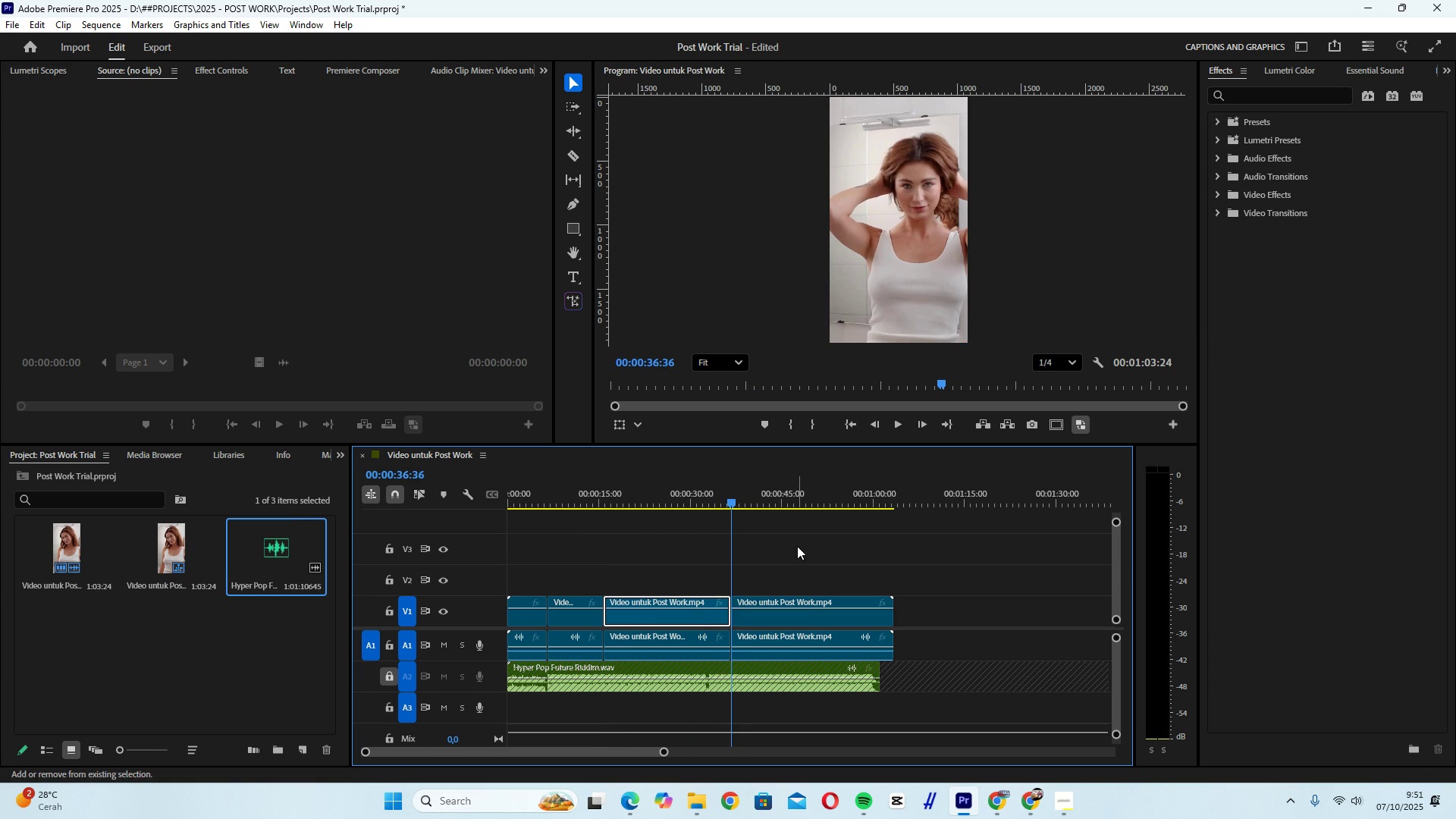 
key(Control+Shift+V)
 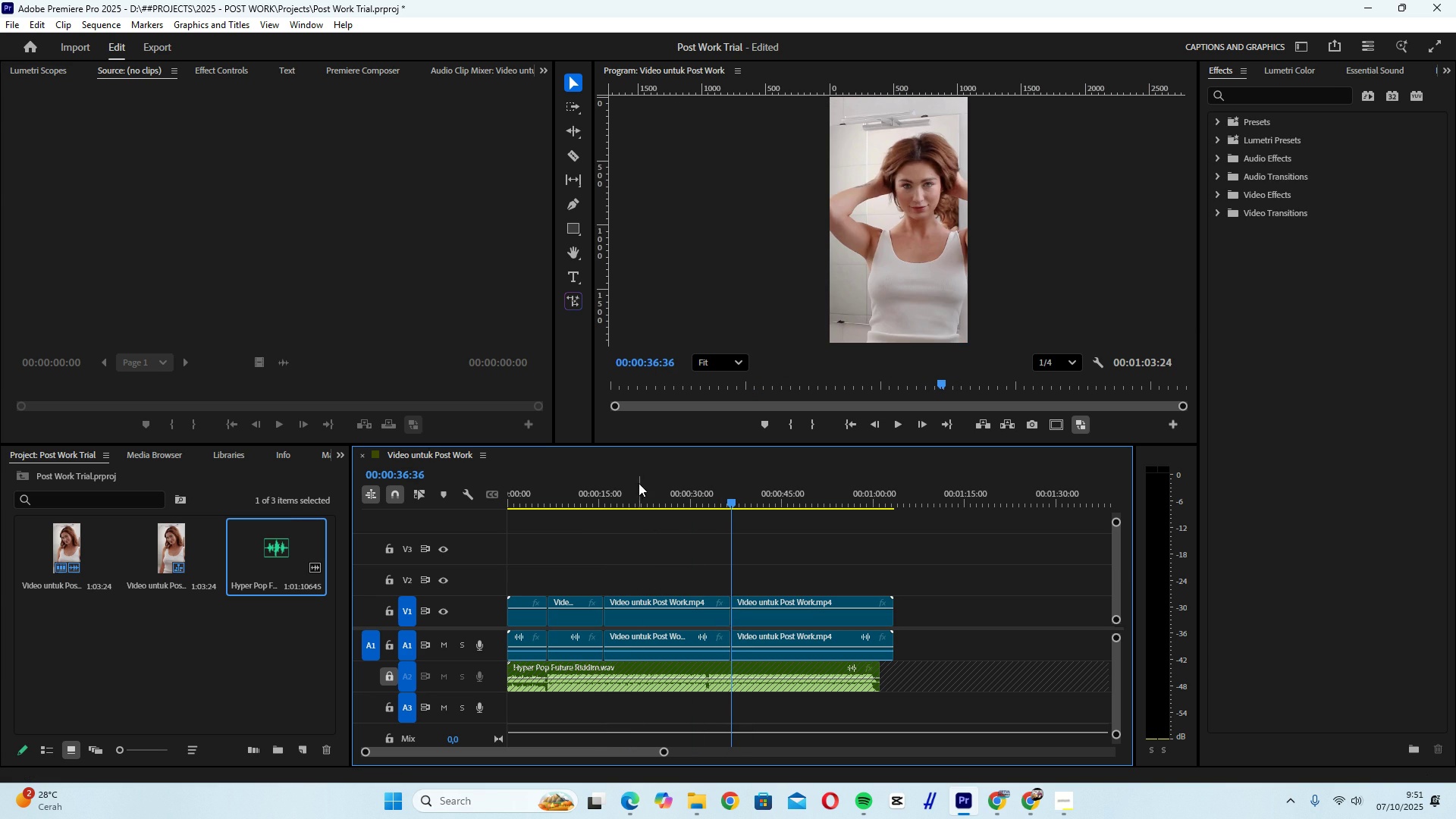 
double_click([639, 483])
 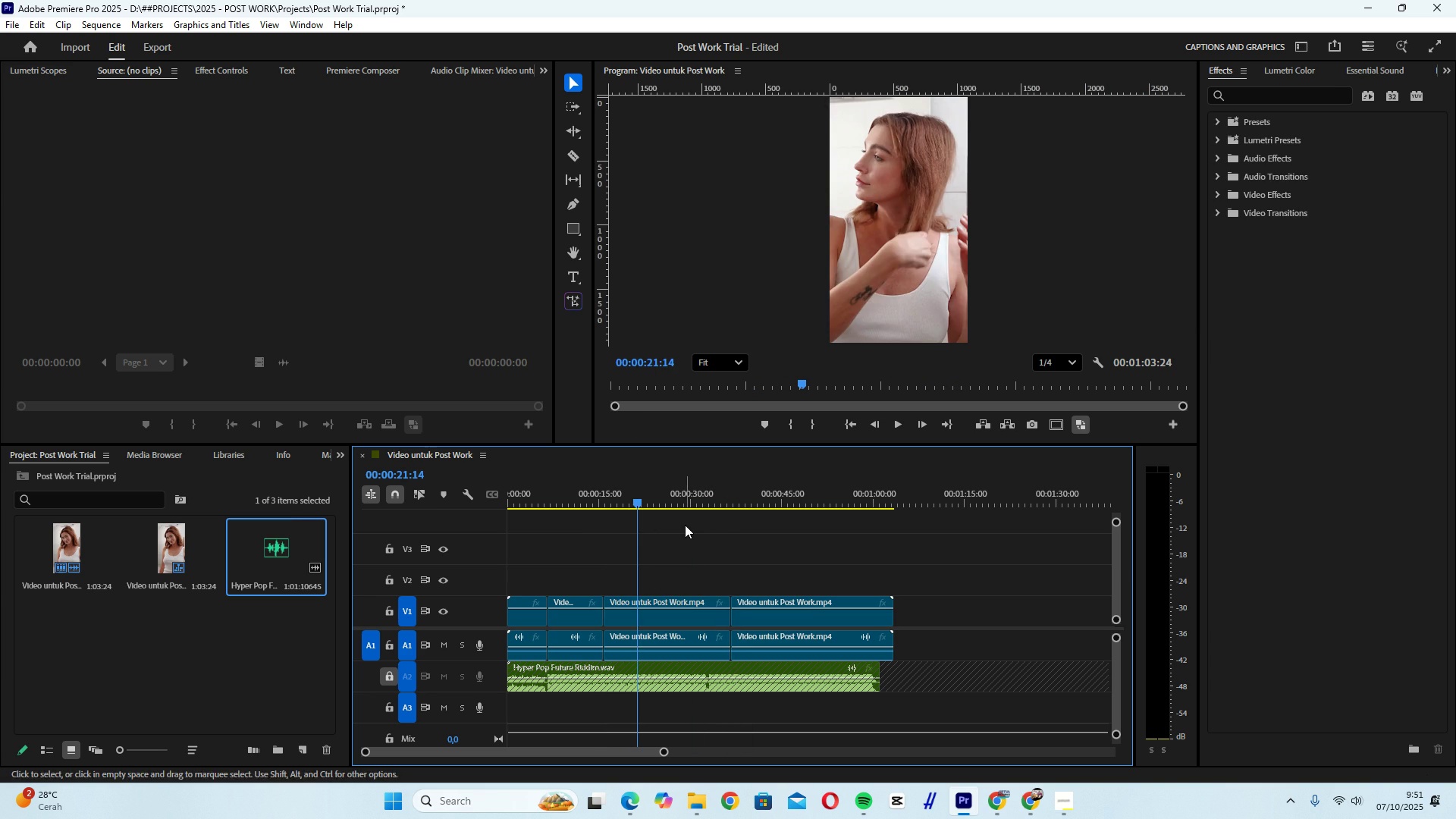 
triple_click([684, 524])
 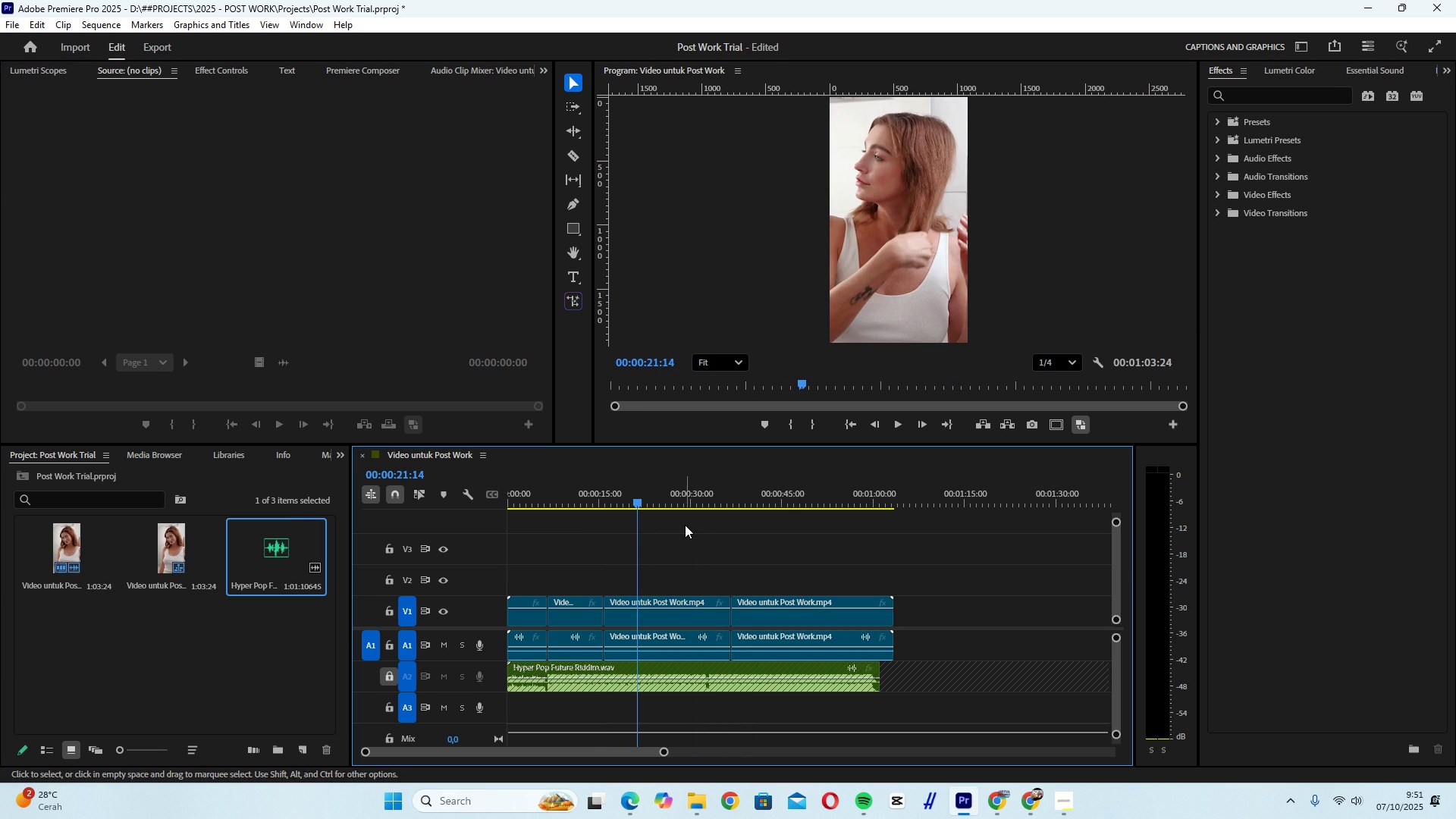 
key(Control+ControlLeft)
 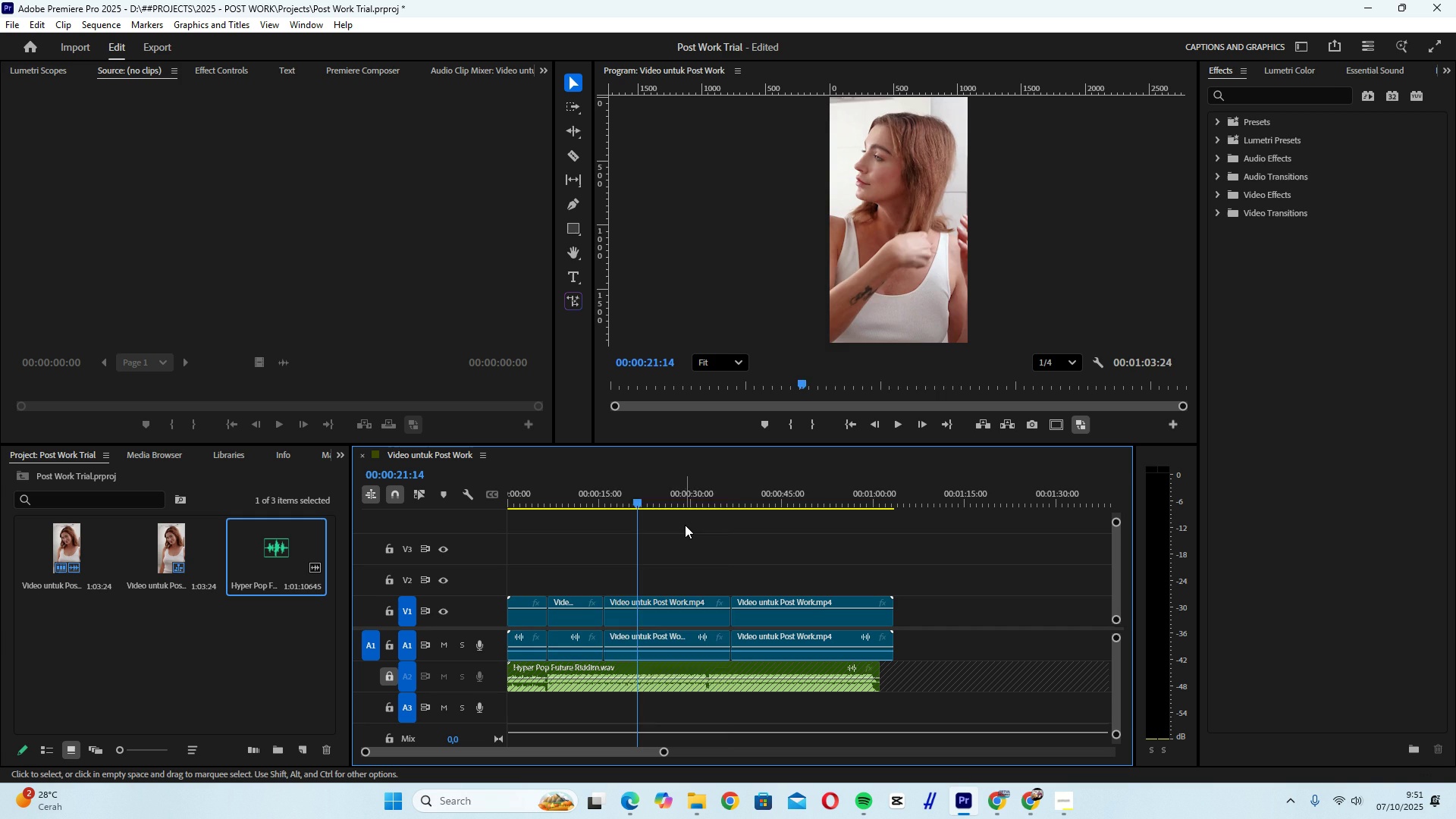 
key(X)